 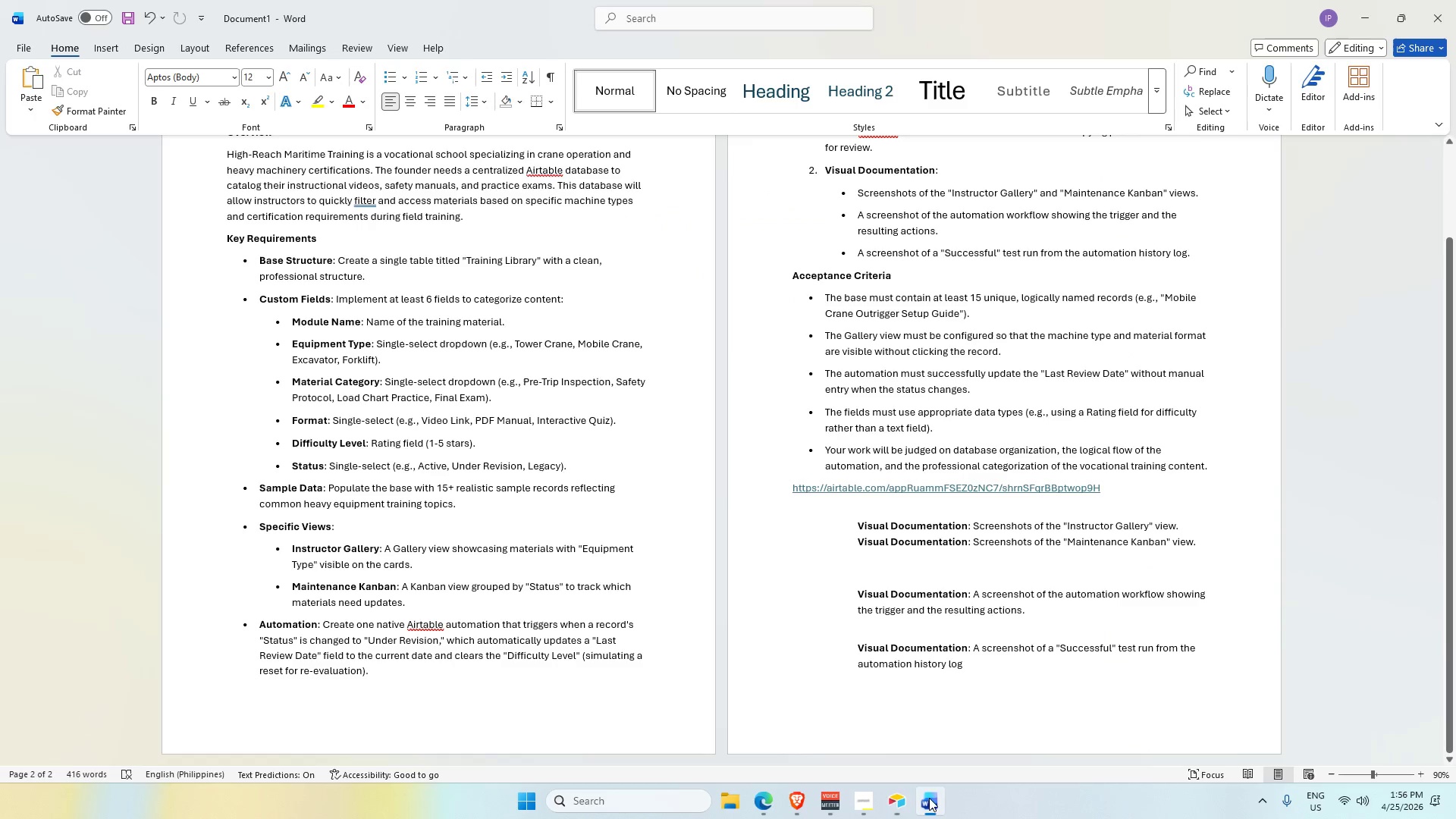 
scroll: coordinate [832, 519], scroll_direction: down, amount: 5.0
 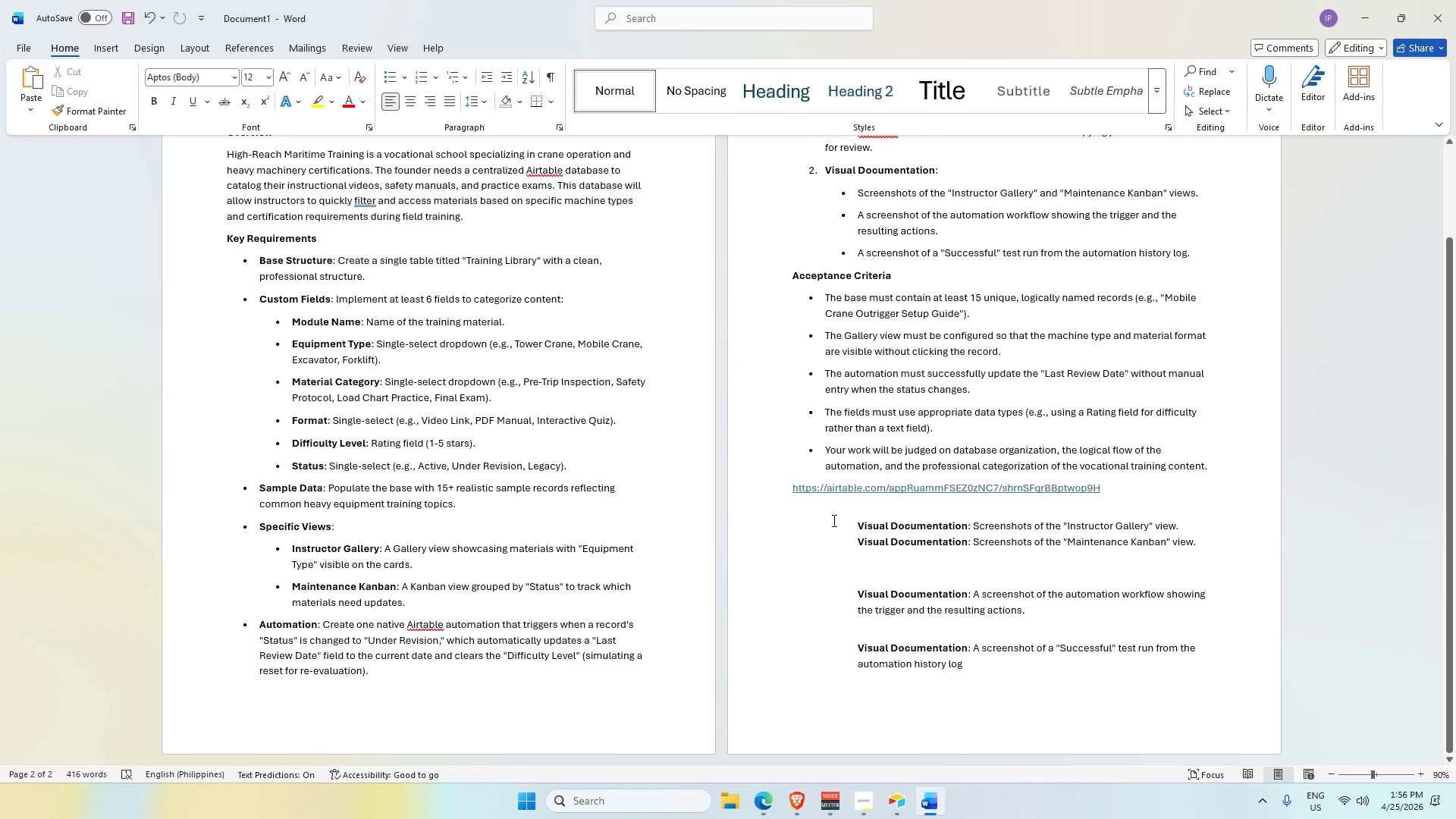 
scroll: coordinate [833, 520], scroll_direction: up, amount: 4.0
 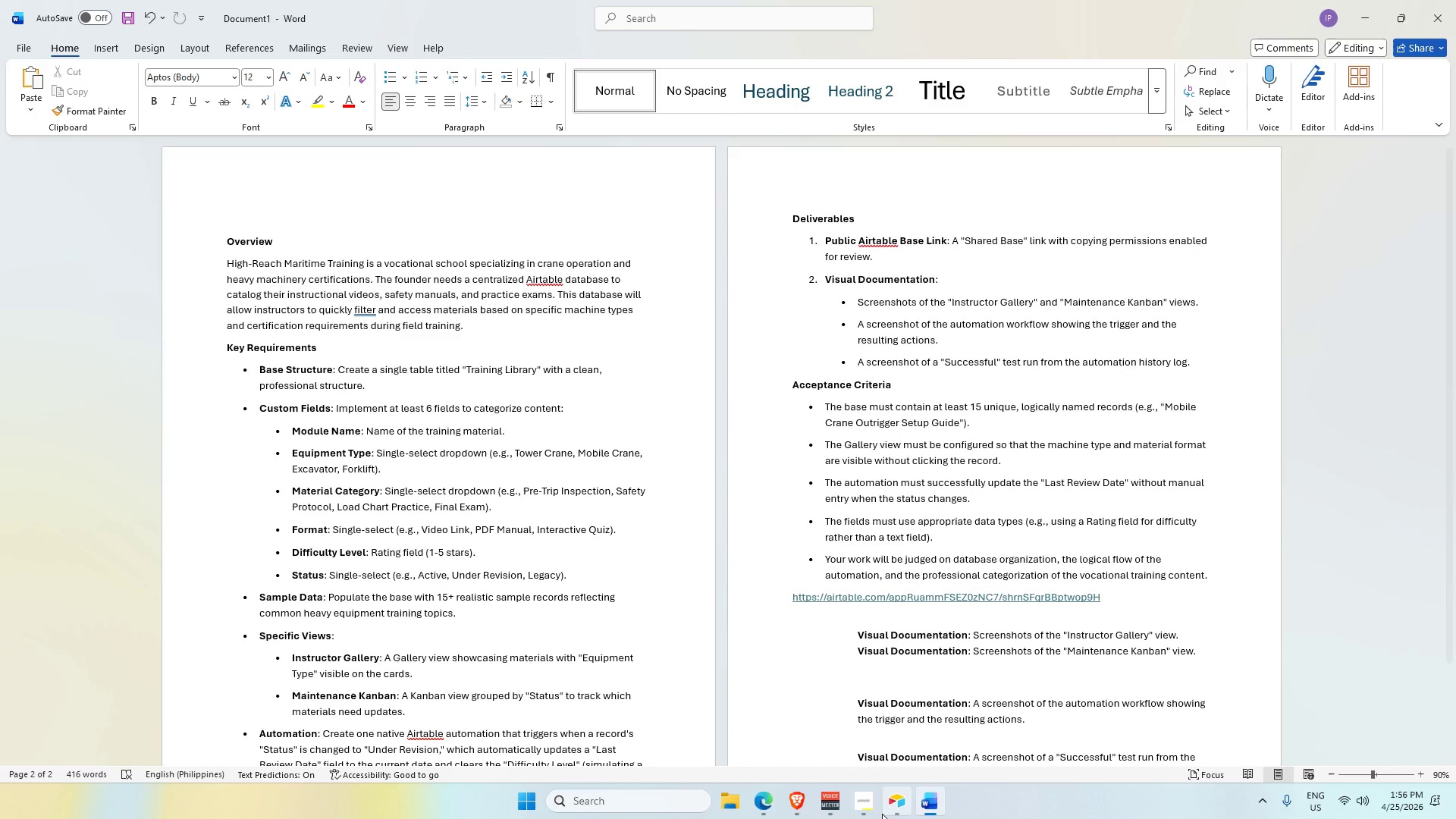 
left_click([891, 808])
 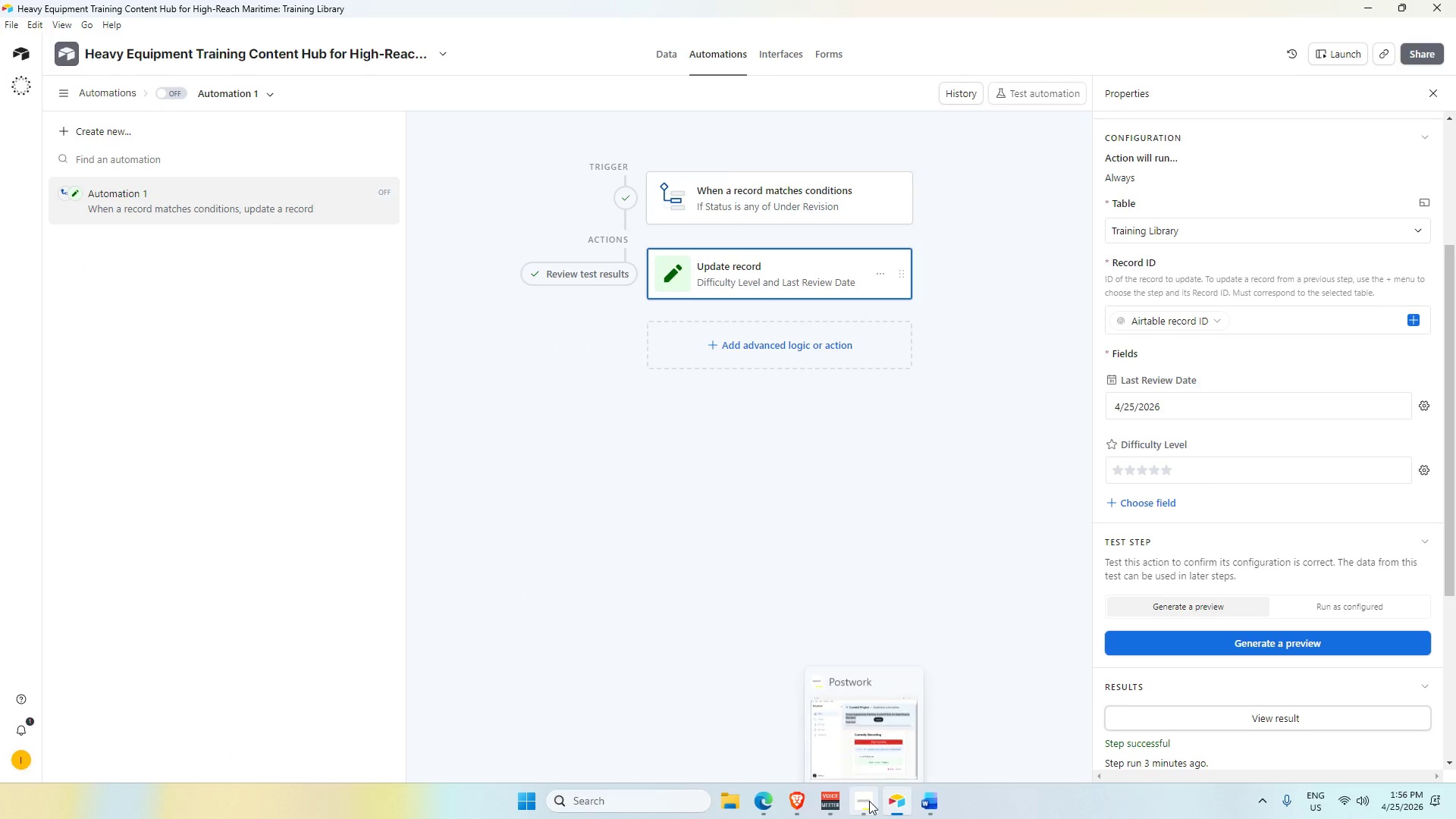 
left_click([869, 801])